 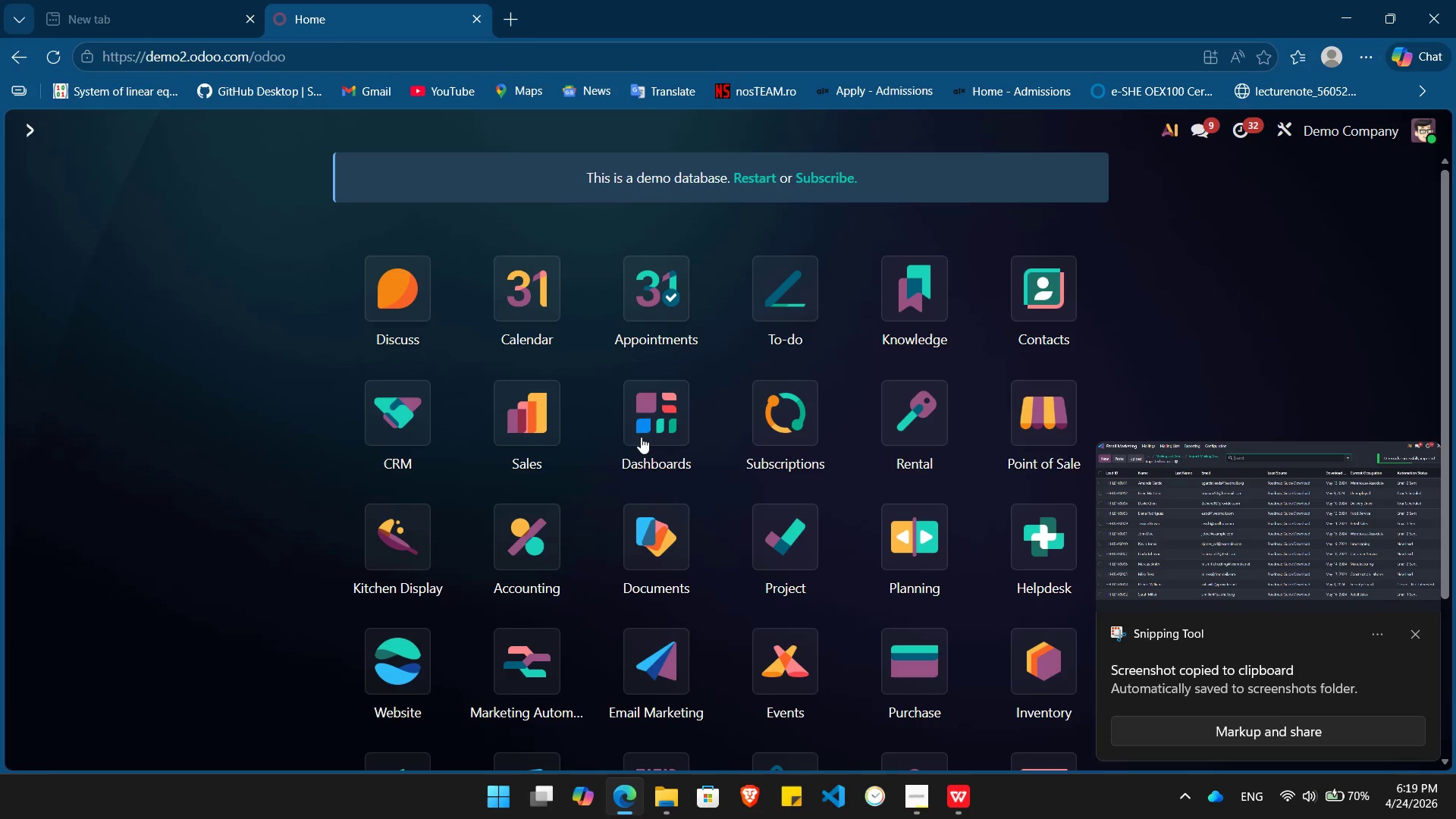 
left_click([521, 457])
 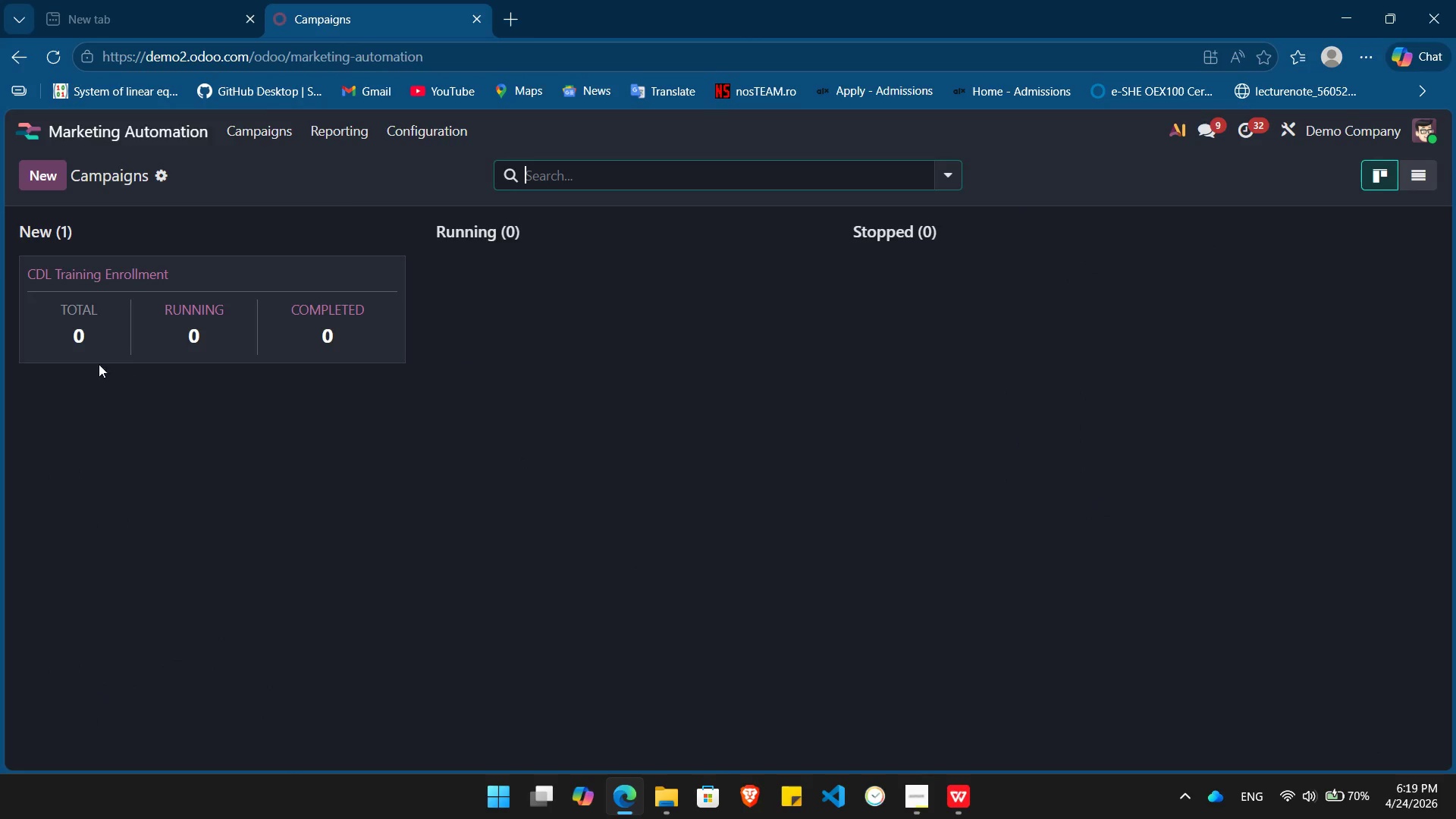 
left_click([232, 336])
 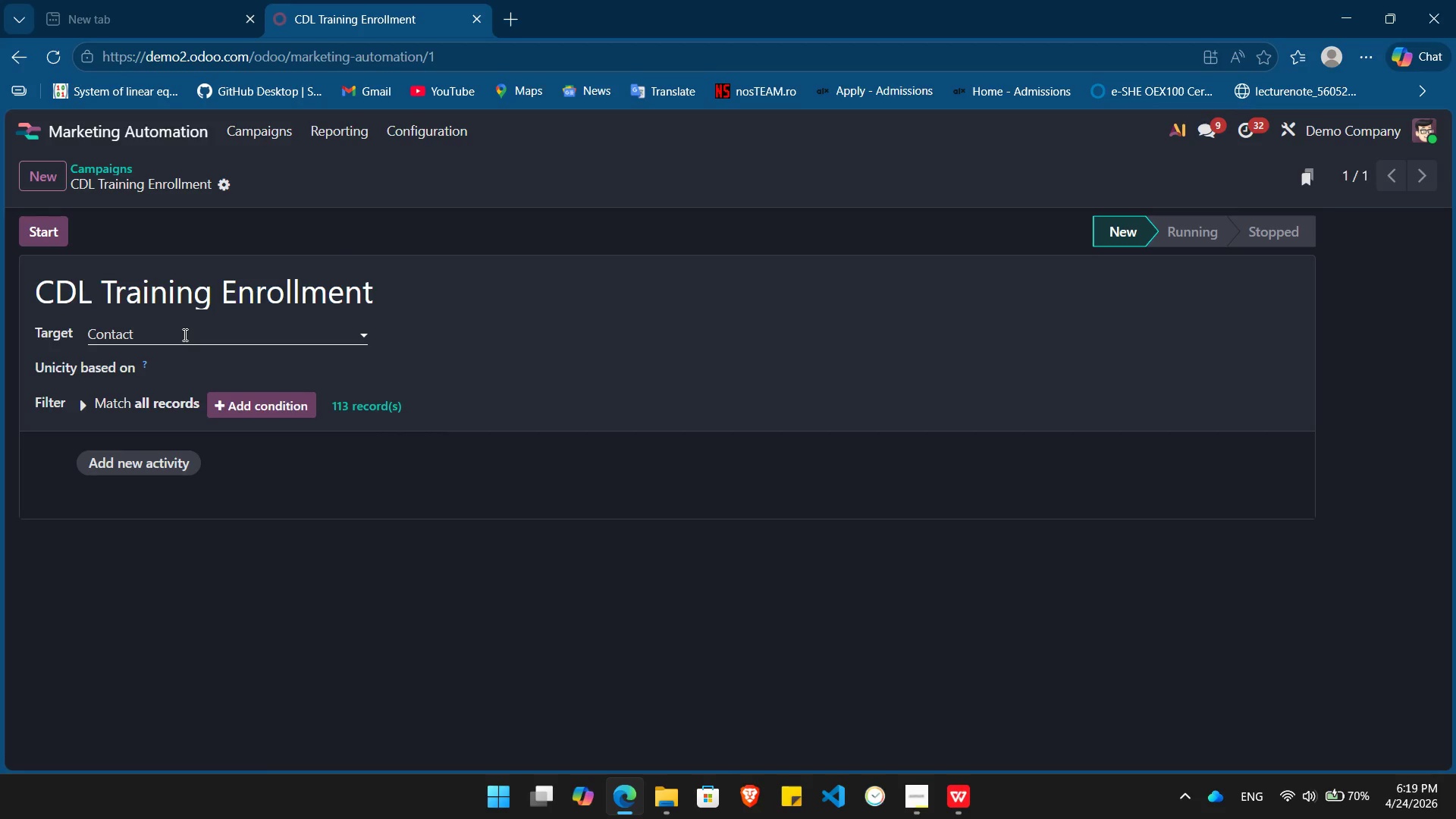 
left_click([184, 334])
 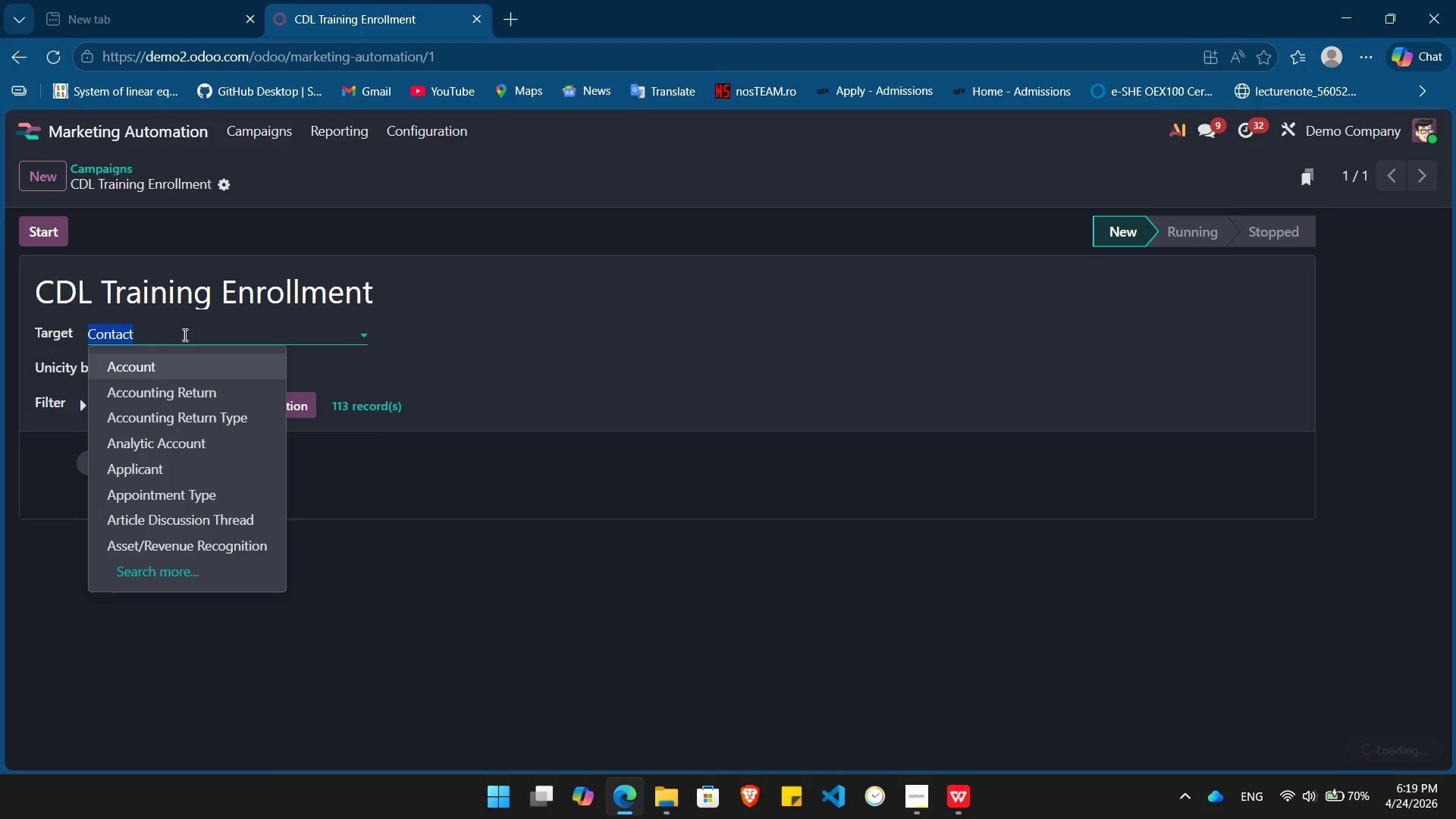 
key(Backspace)
type(m)
key(Backspace)
type(mail)
 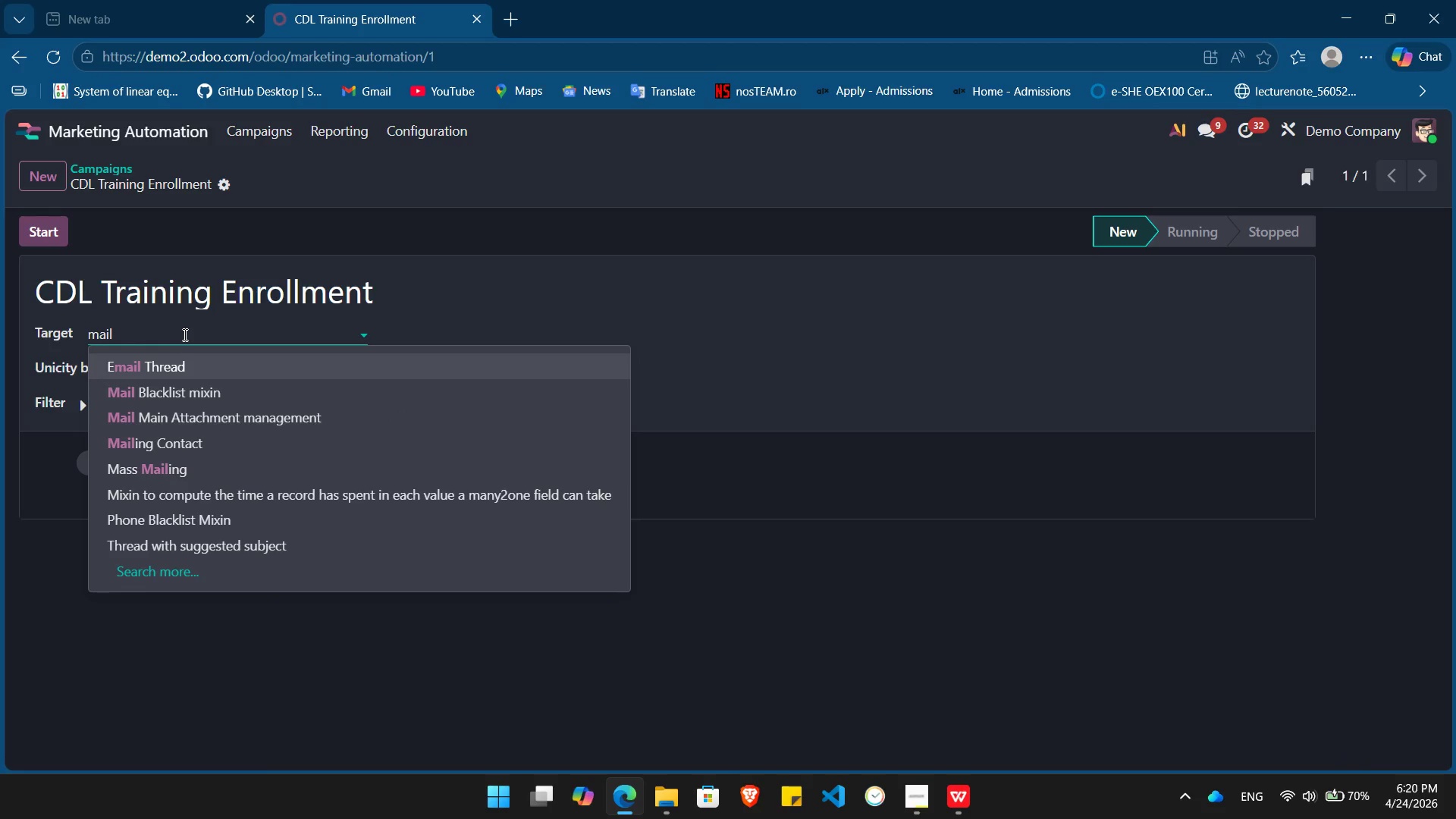 
key(ArrowDown)
 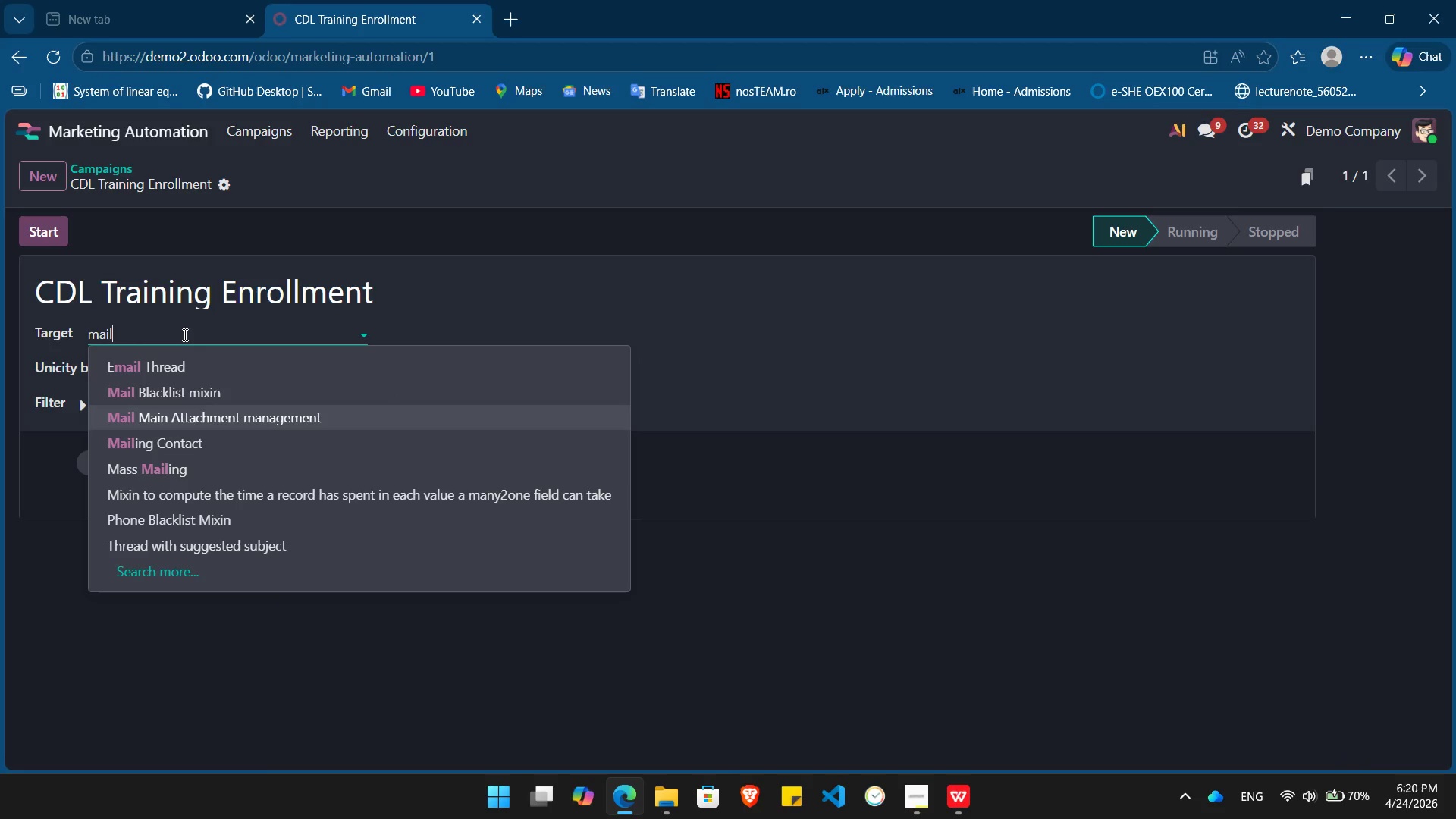 
key(ArrowDown)
 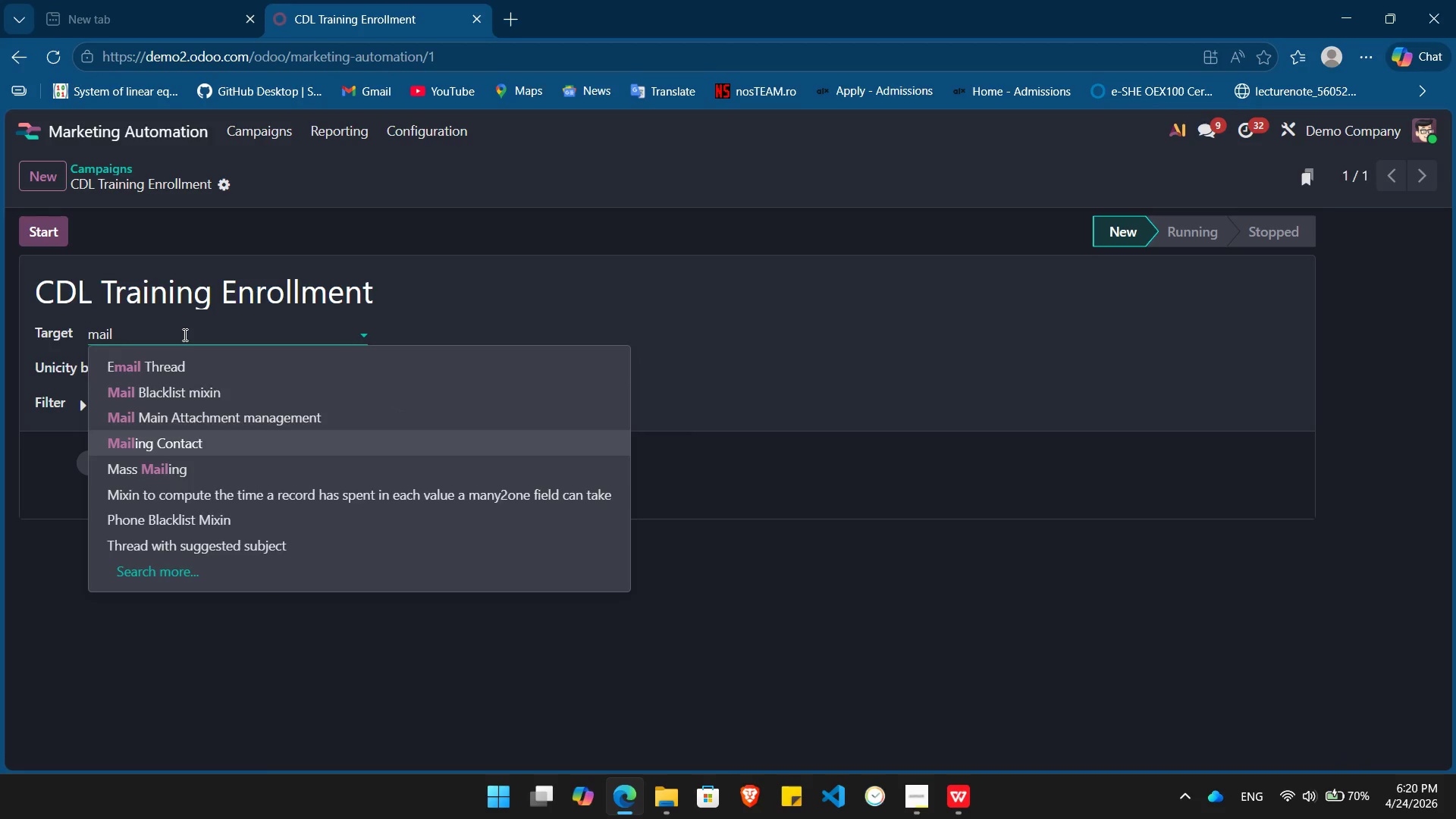 
key(ArrowDown)
 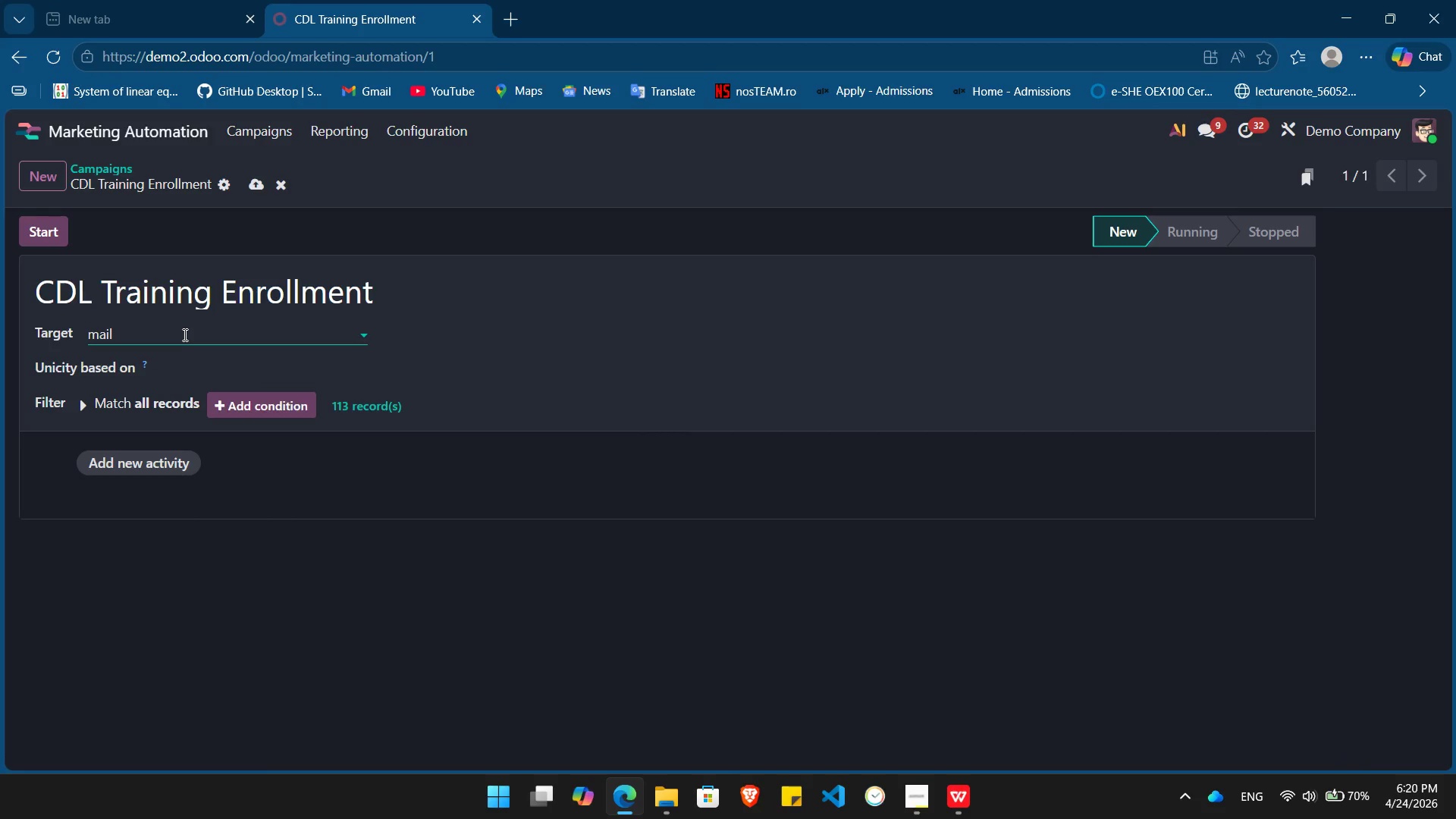 
key(Enter)
 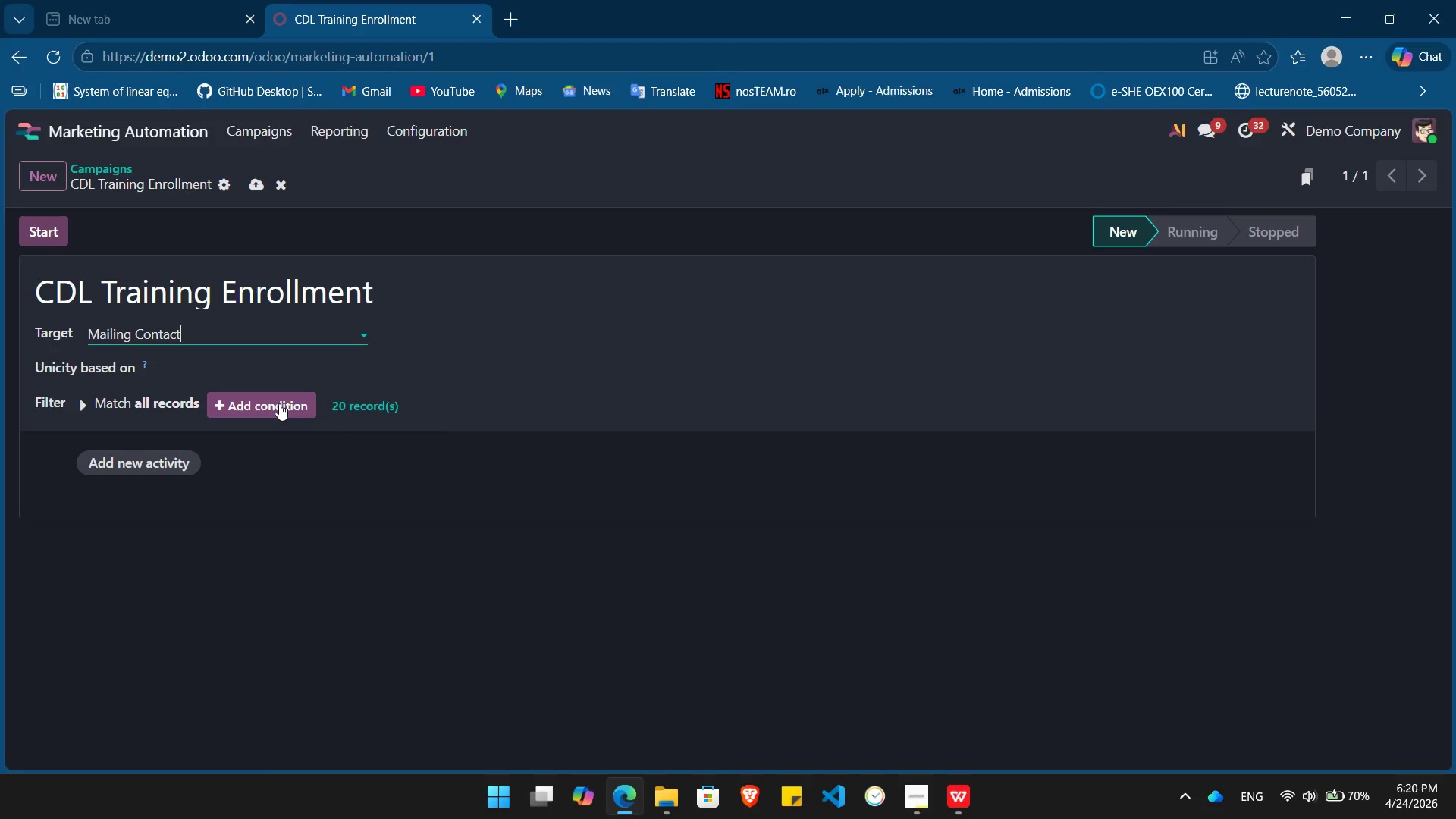 
left_click([279, 403])
 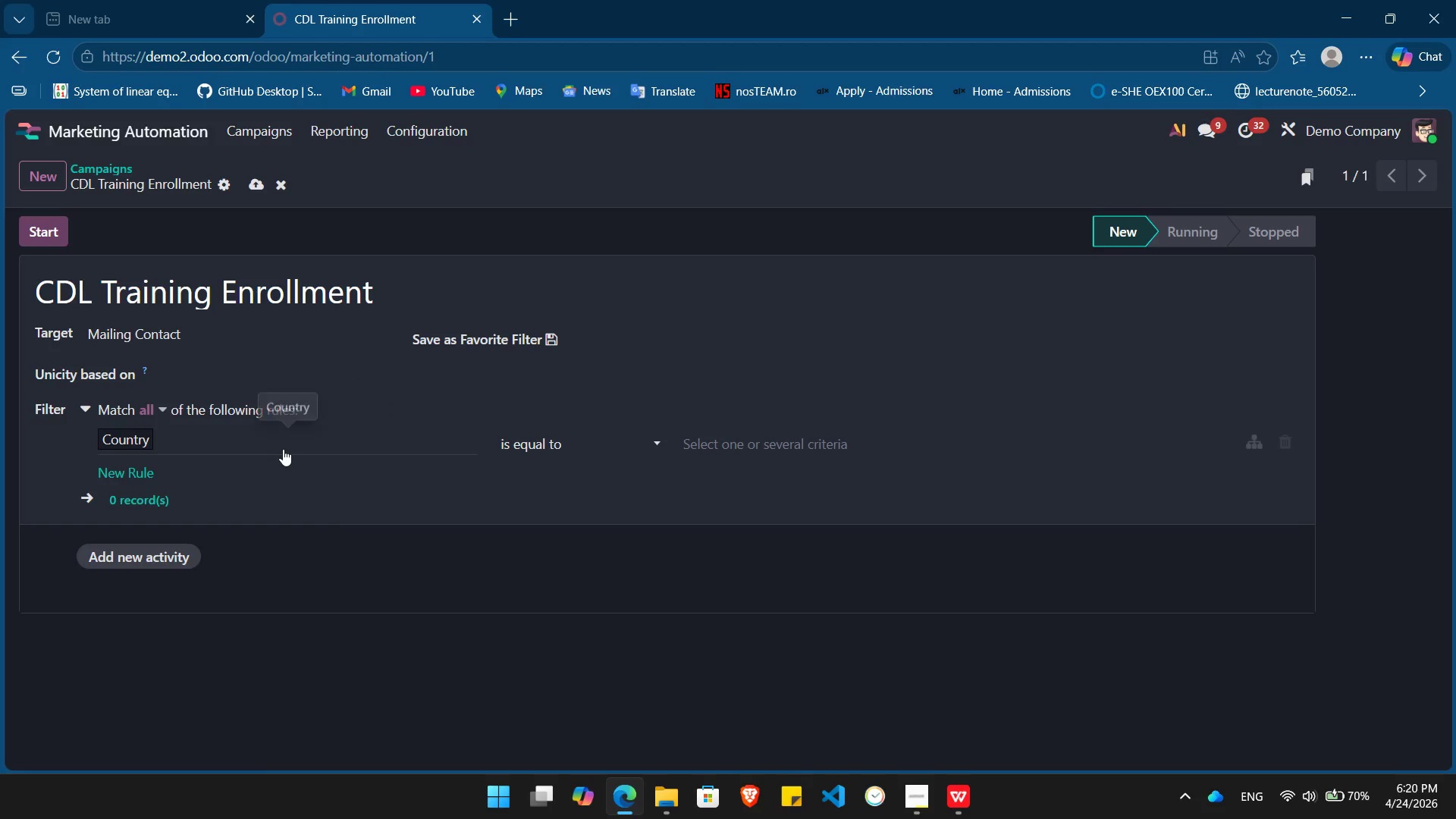 
left_click([283, 449])
 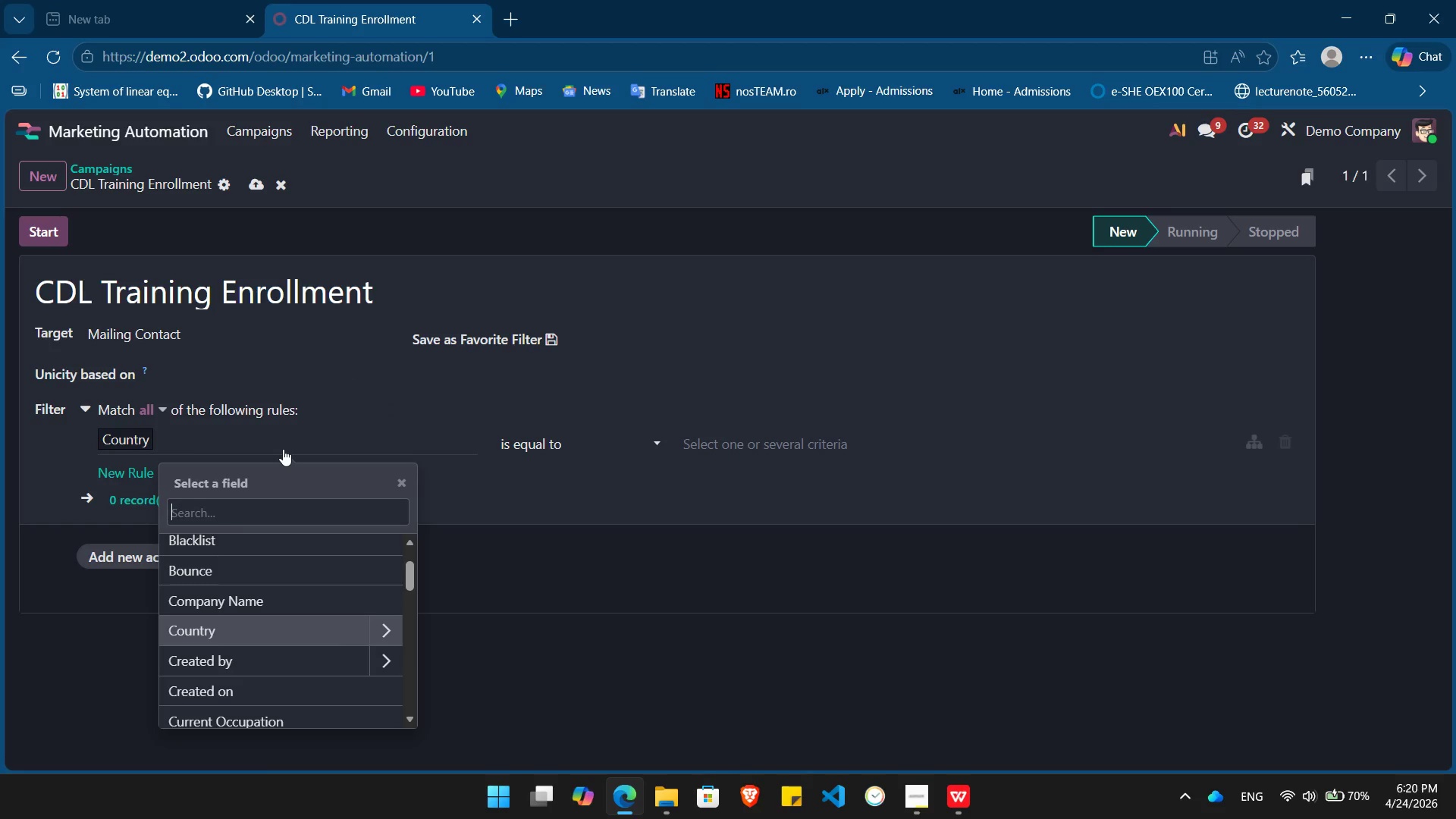 
type(Lead)
 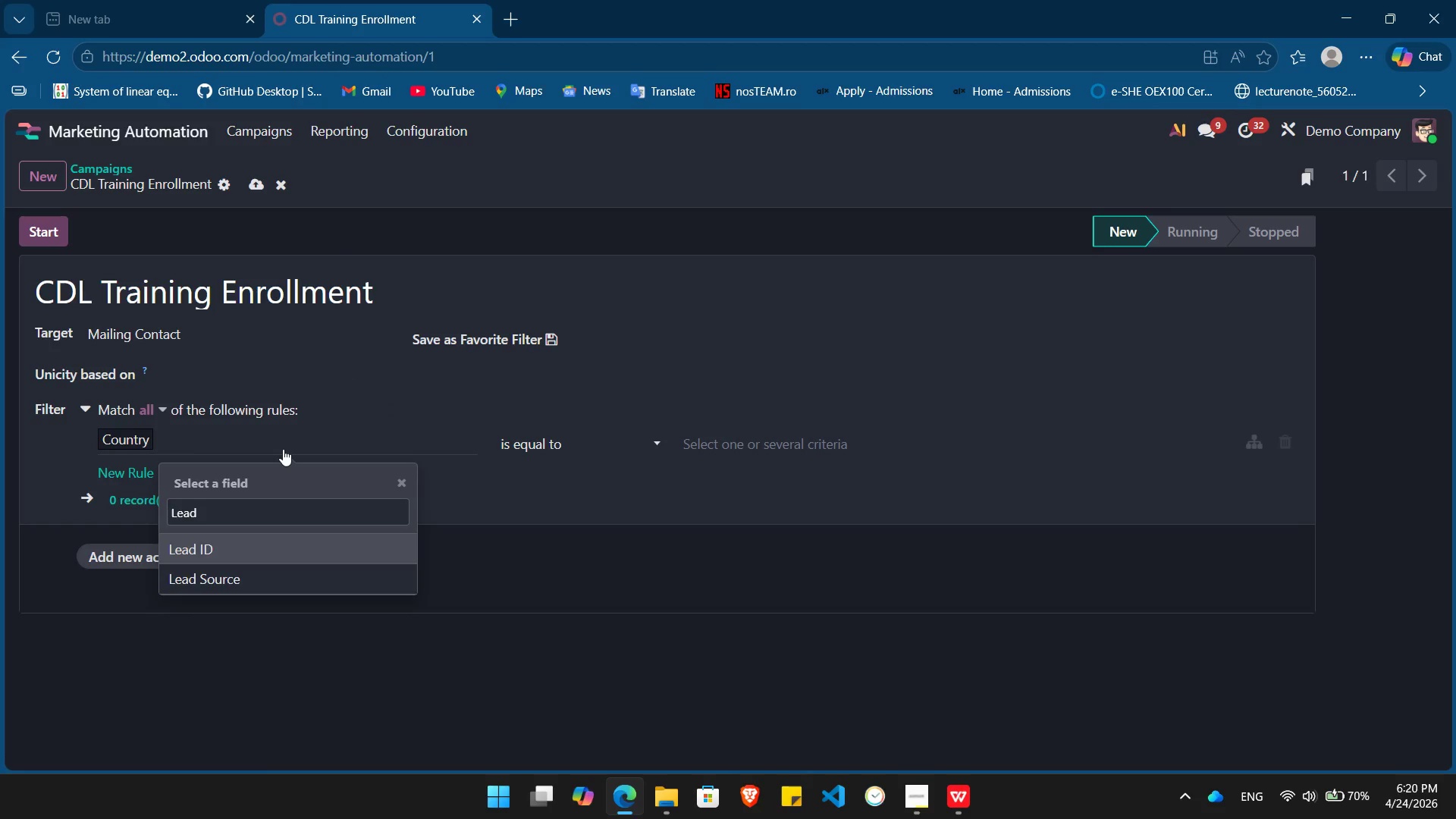 
key(ArrowDown)
 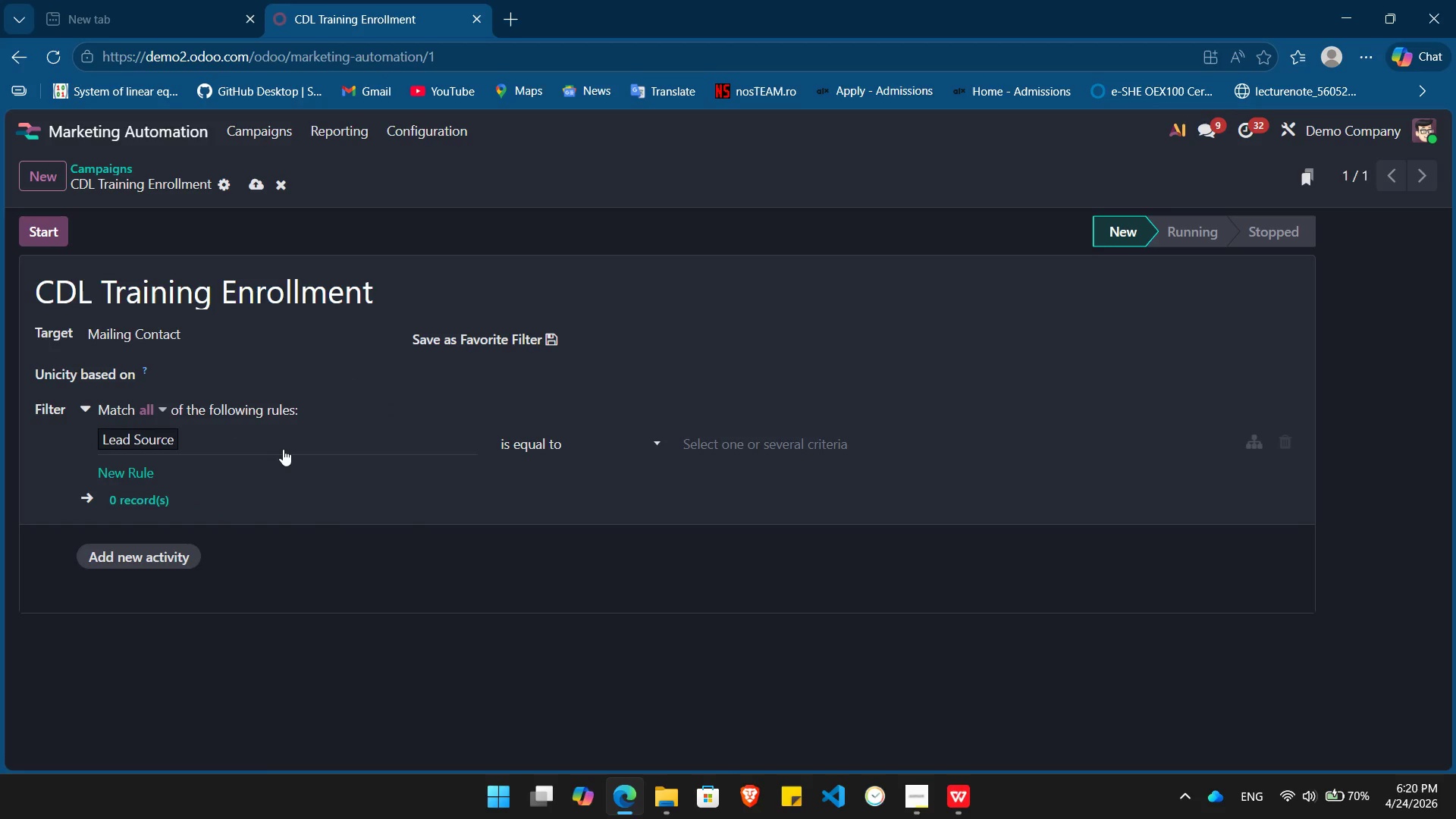 
key(Enter)
 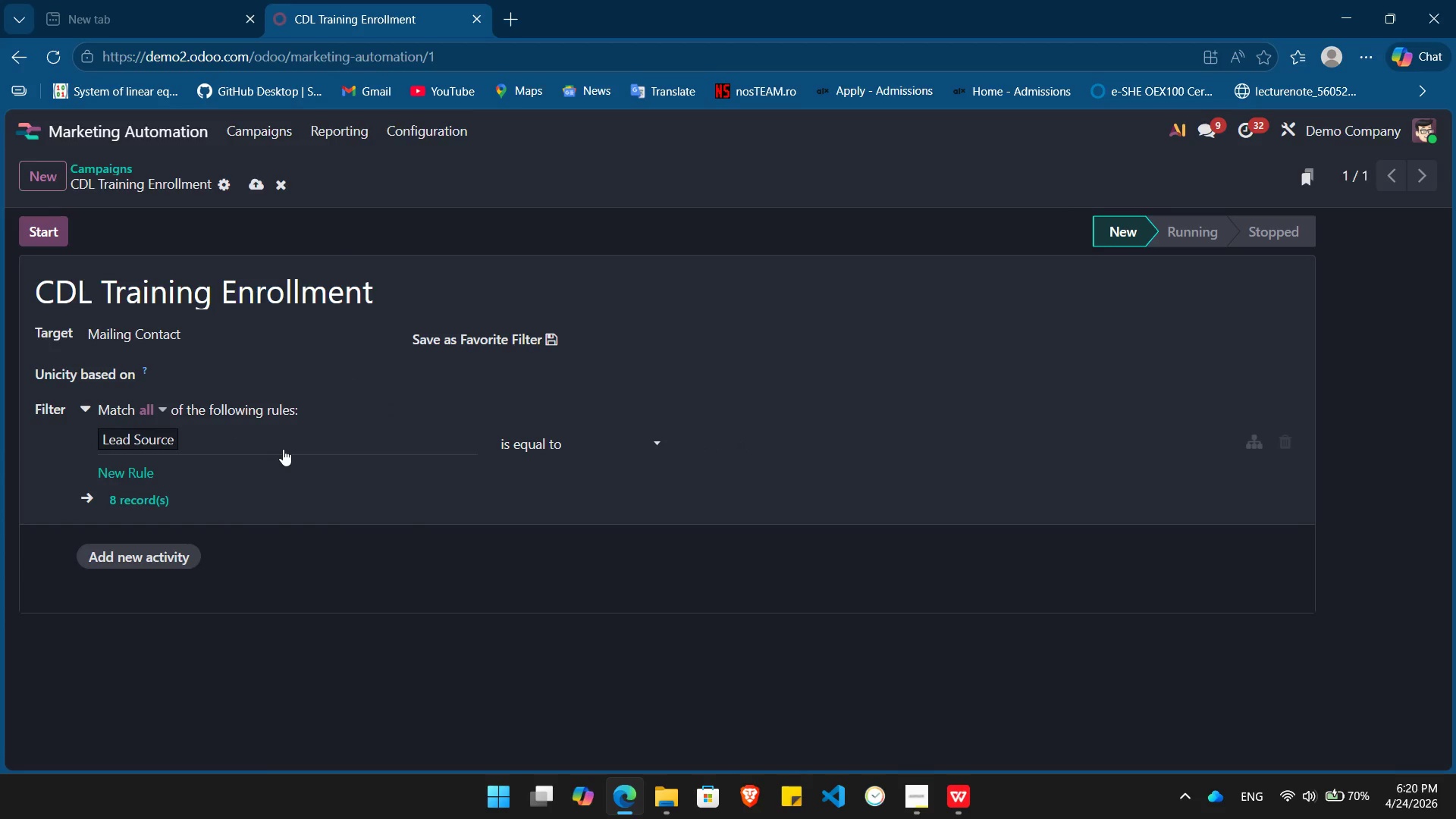 
key(Alt+Tab)
 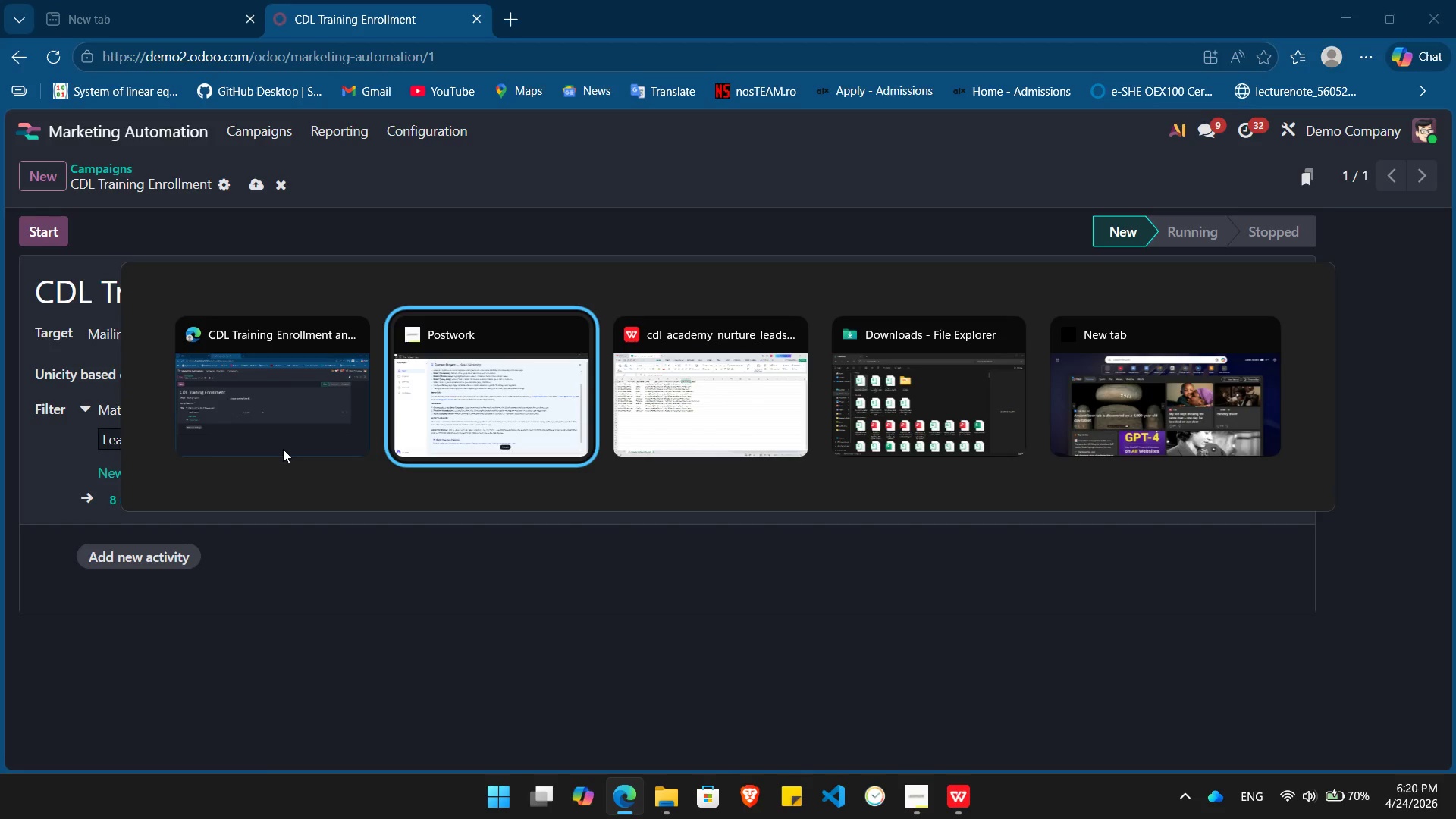 
key(Alt+Tab)
 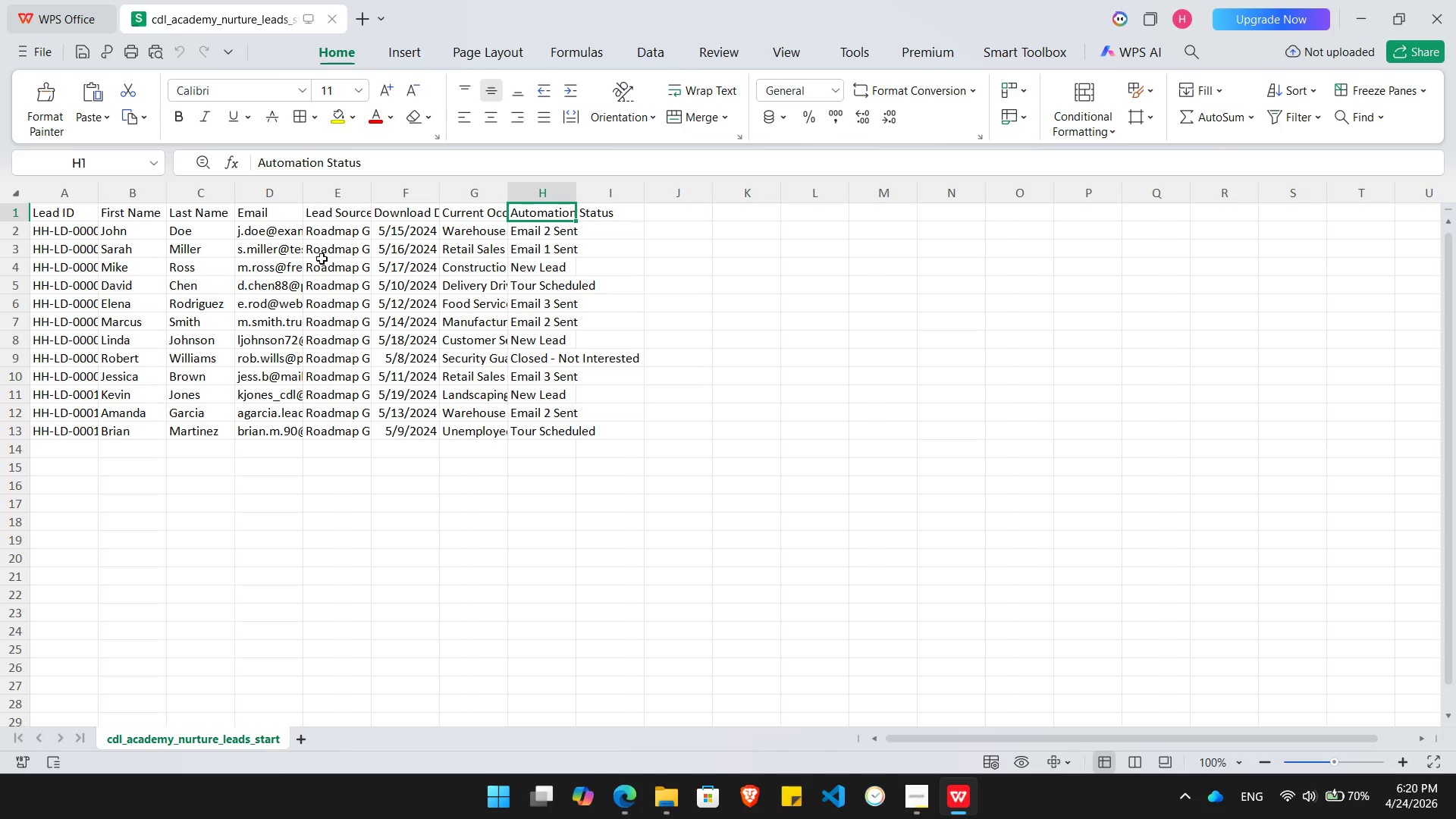 
left_click([327, 231])
 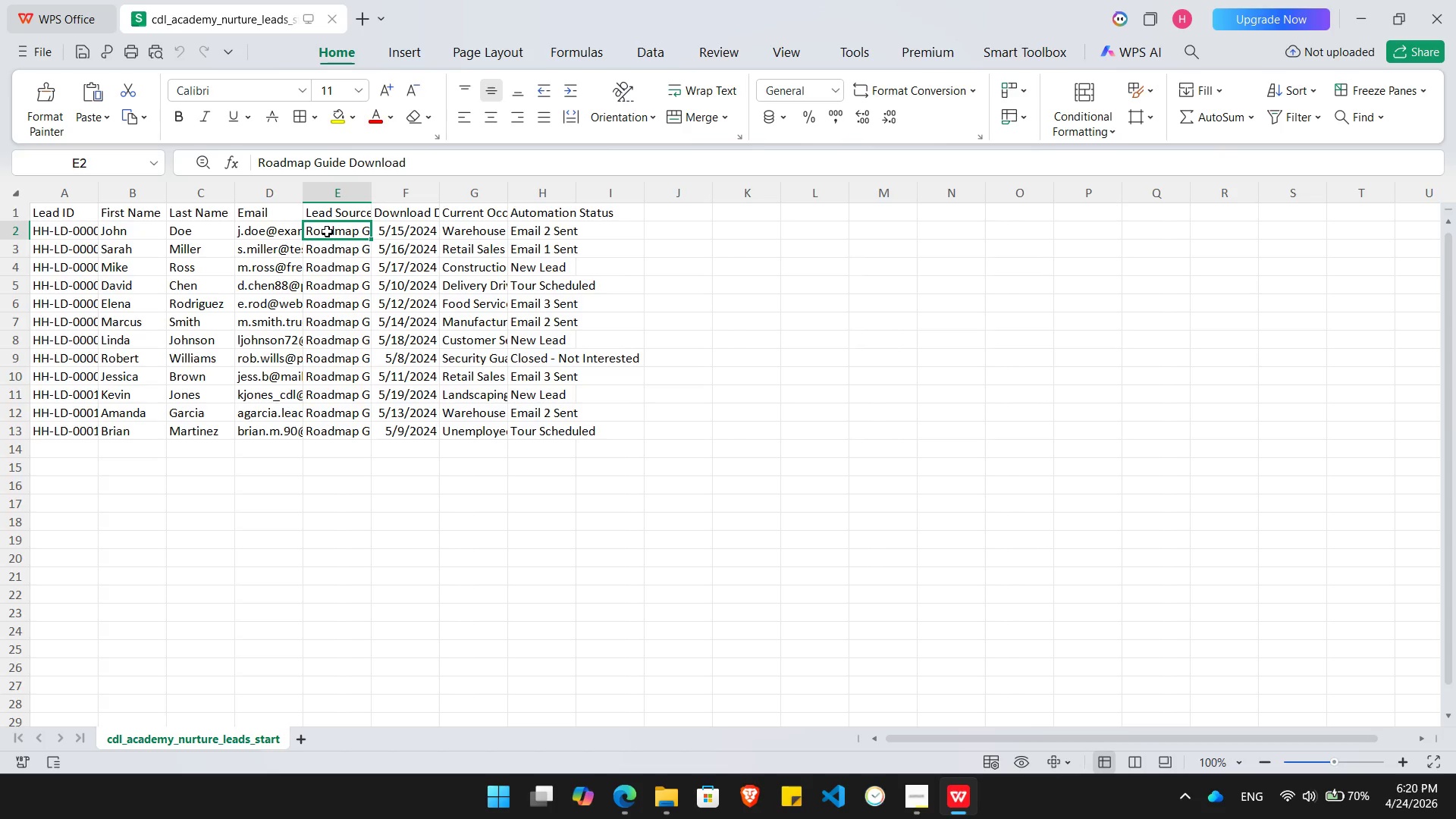 
key(Alt+AltLeft)
 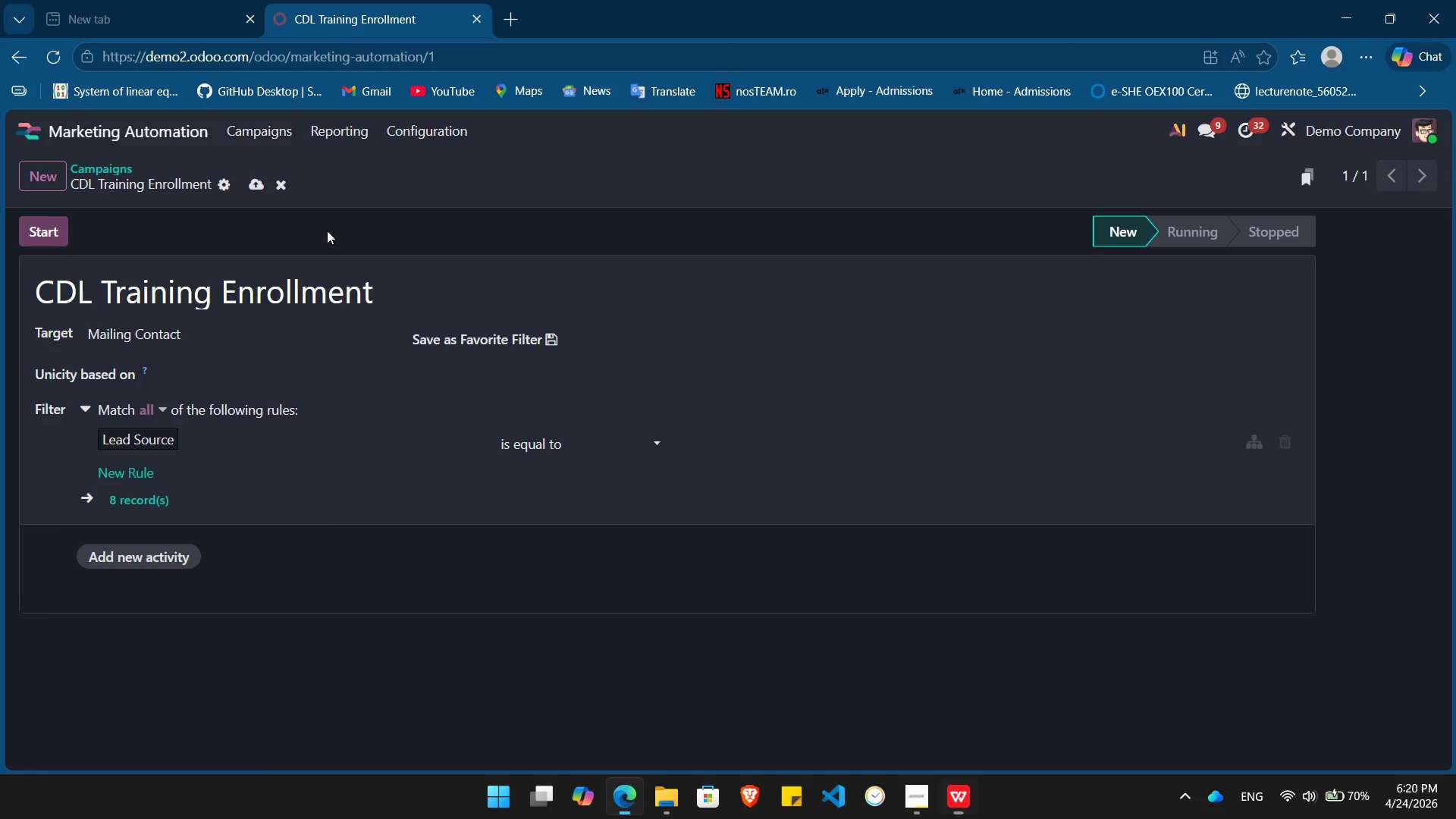 
key(Alt+Tab)
 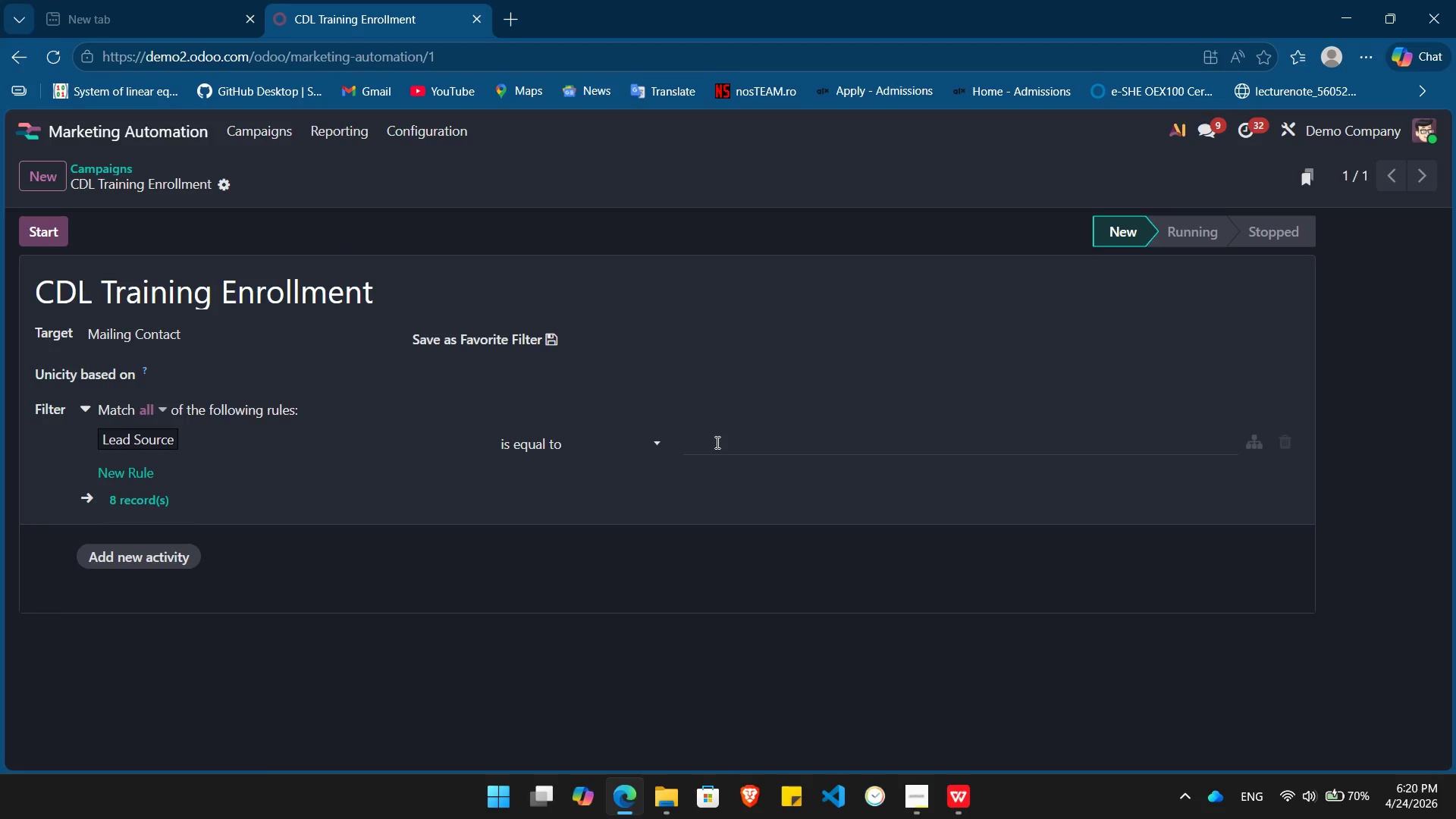 
left_click([716, 442])
 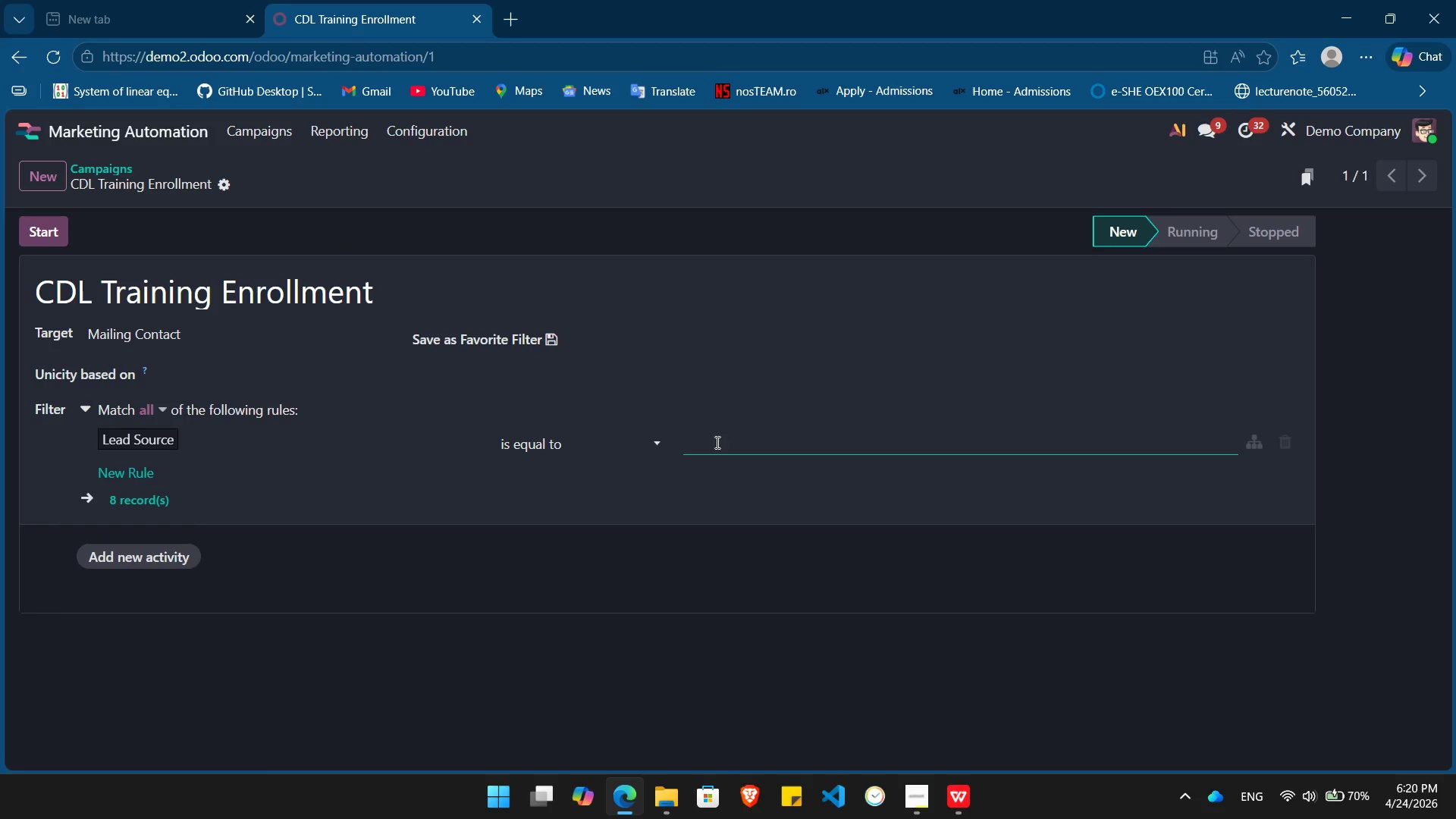 
key(Shift+ShiftLeft)
 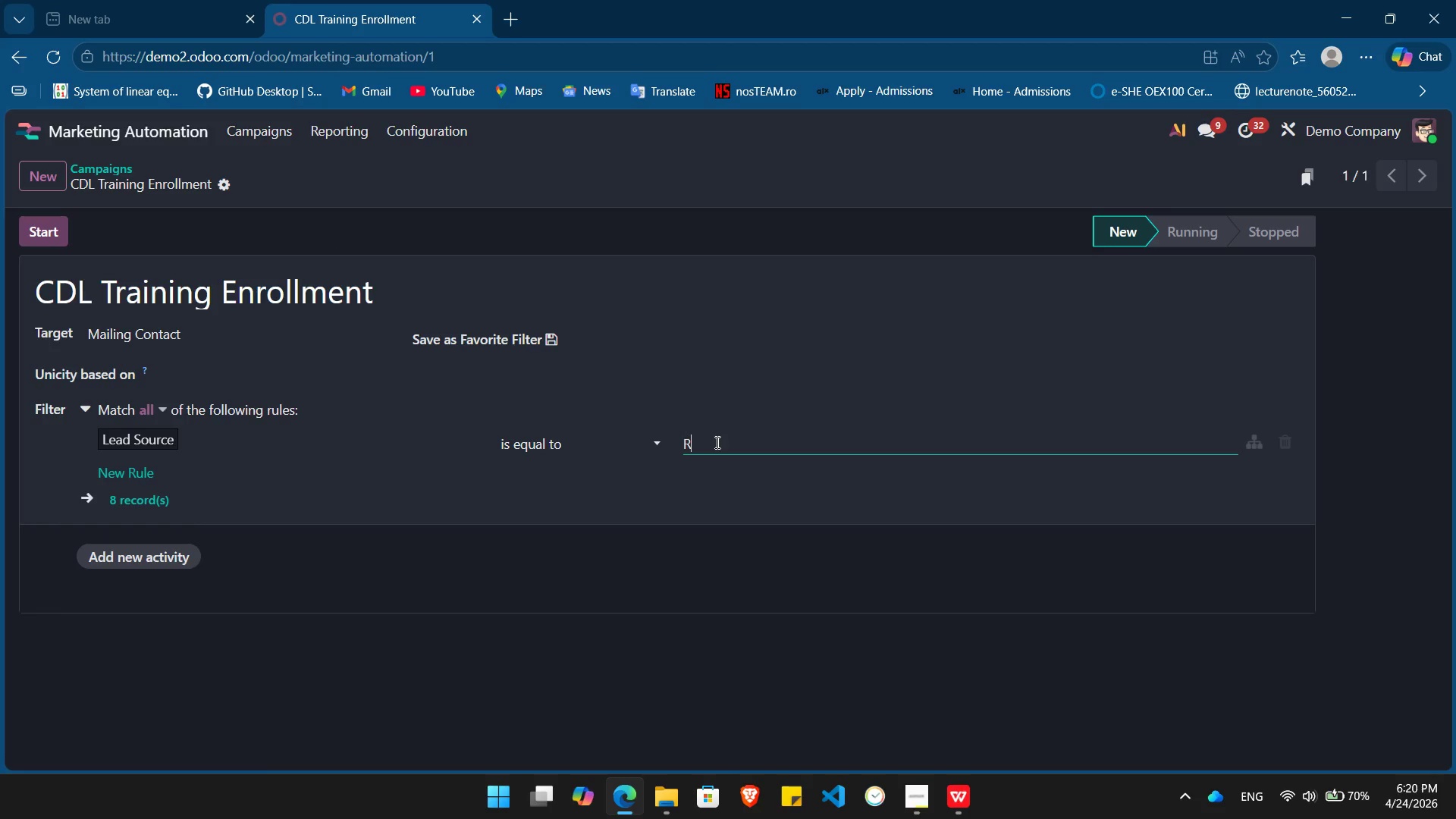 
key(Shift+R)
 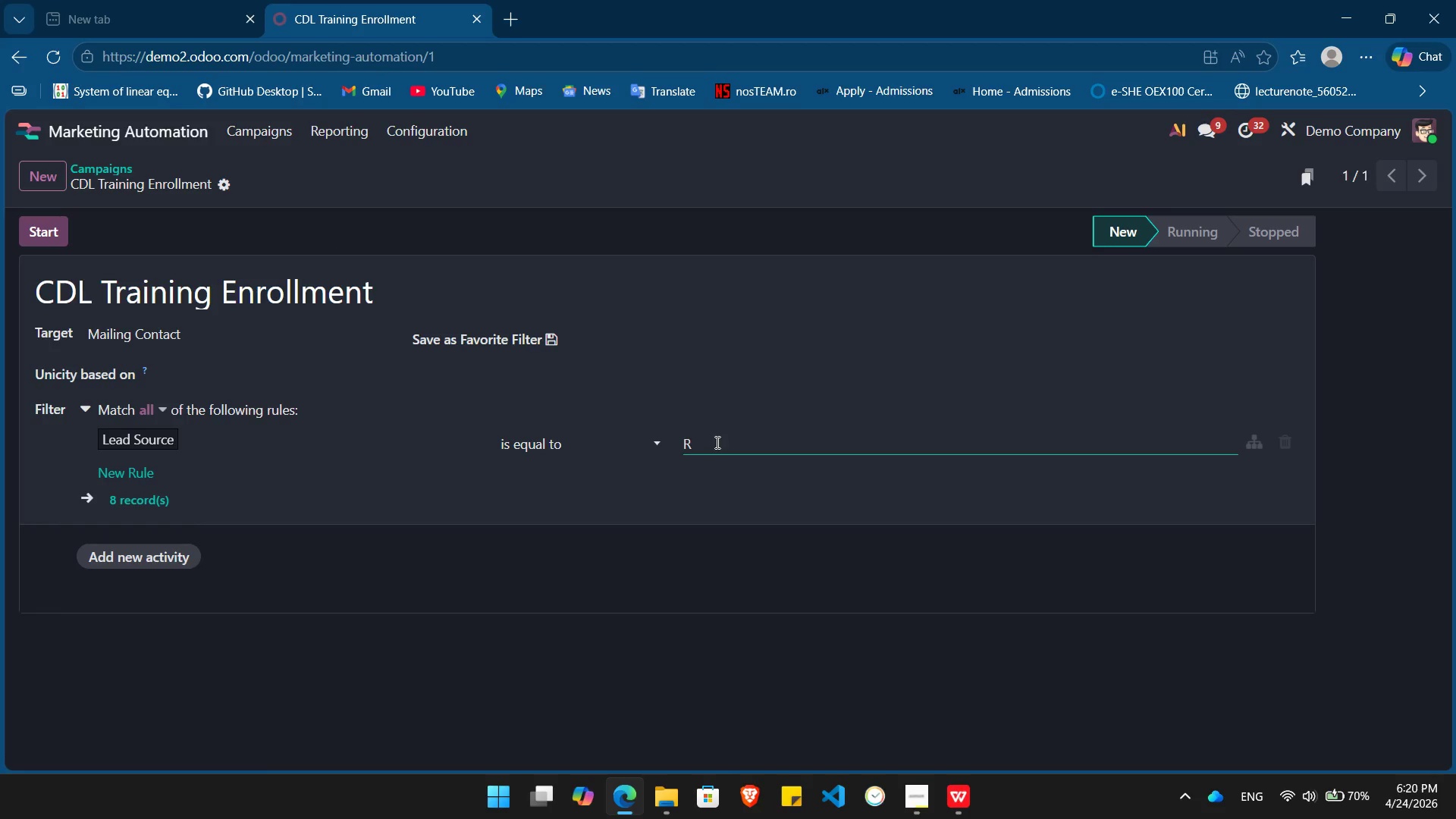 
key(Alt+AltLeft)
 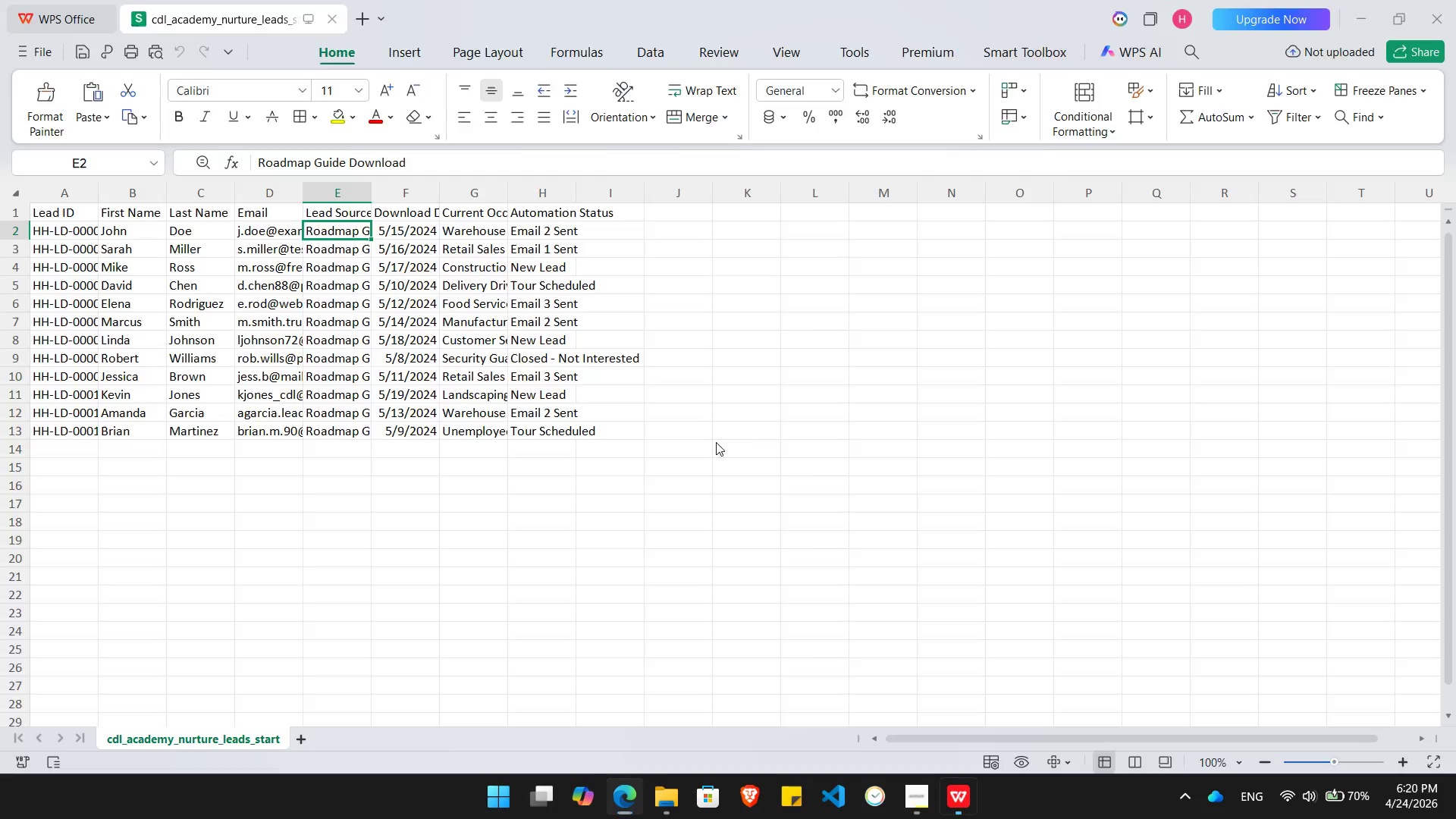 
key(Alt+Tab)
 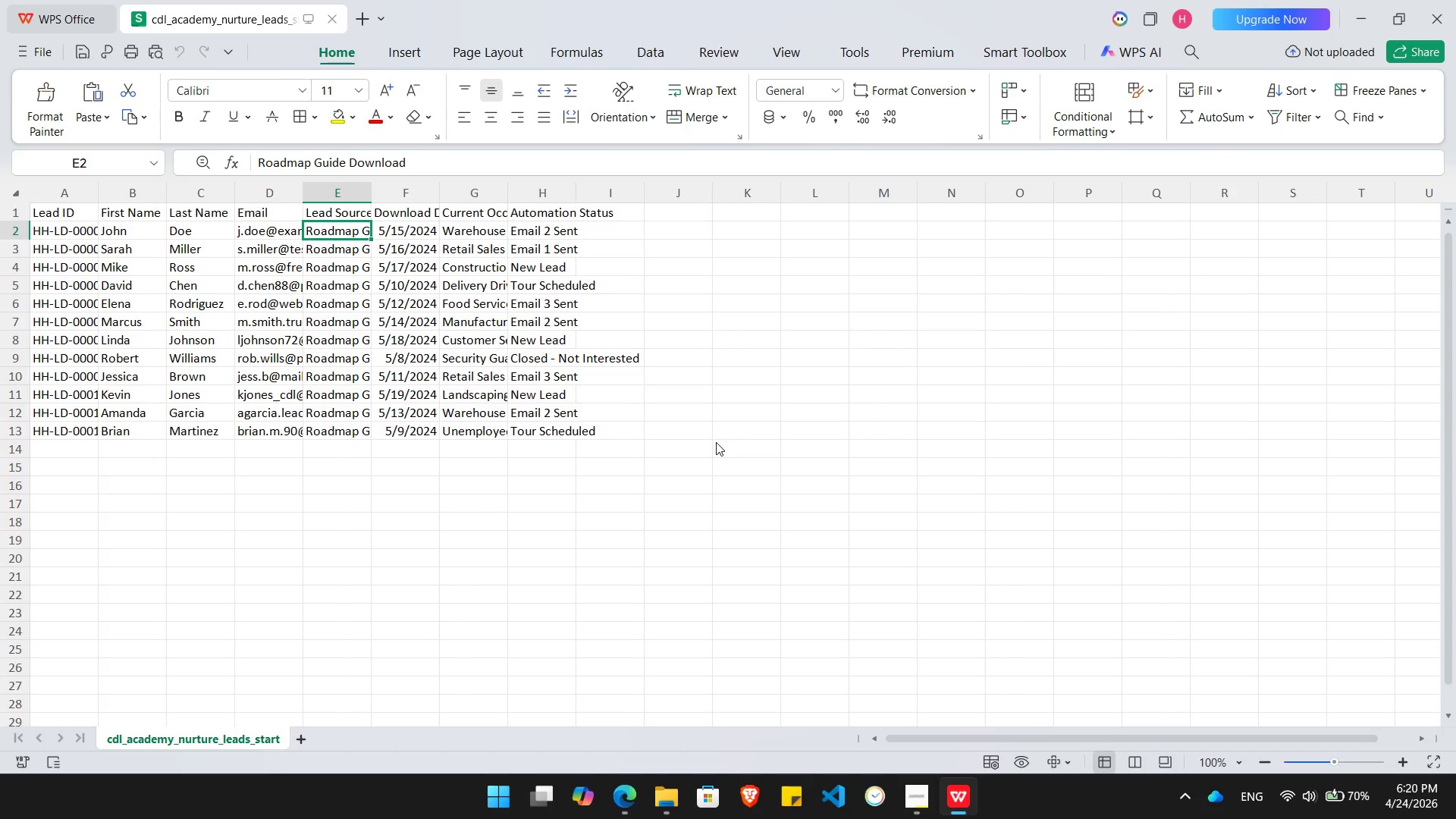 
key(Alt+AltLeft)
 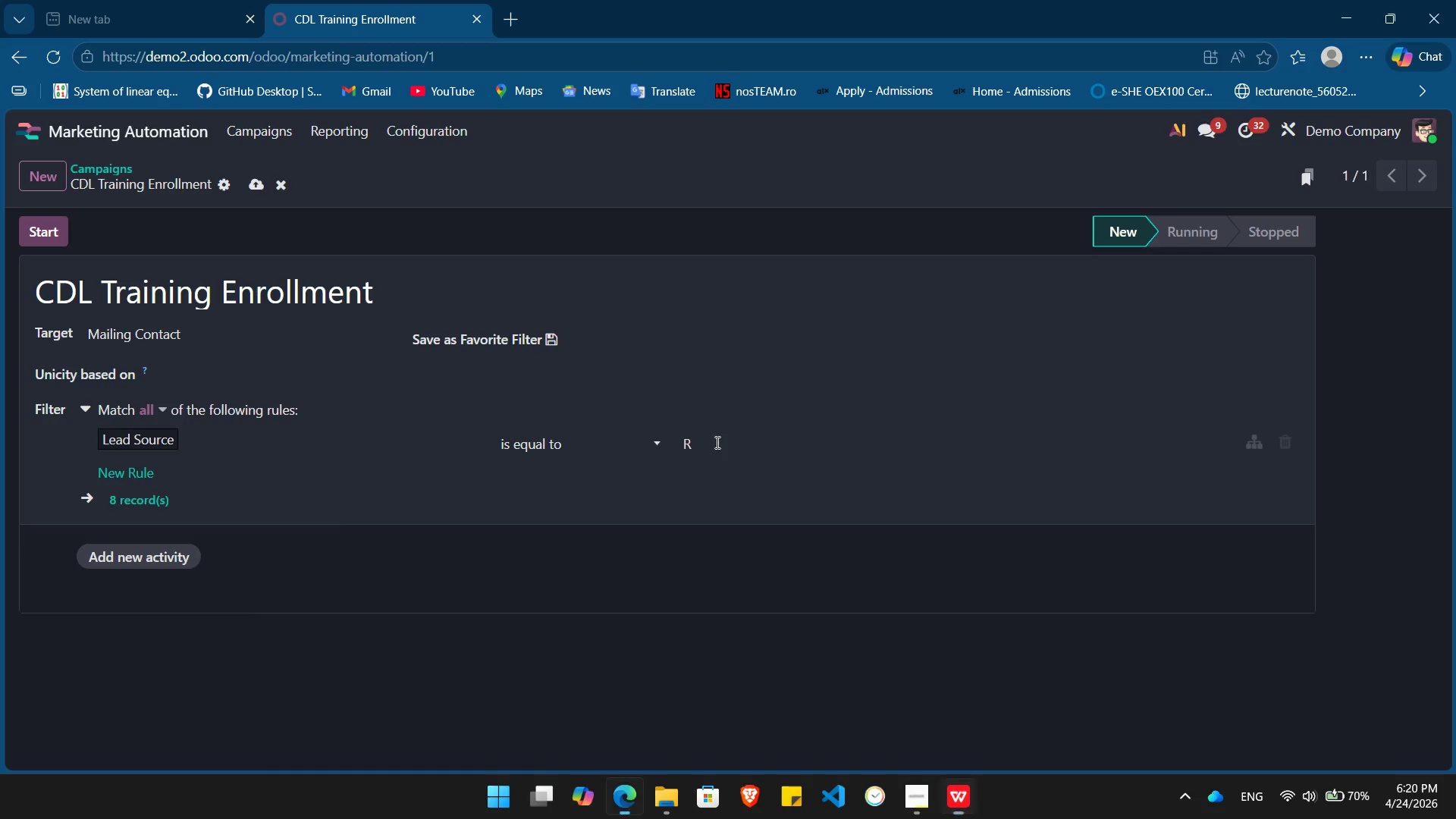 
key(Tab)
type(oadmap Lead)
 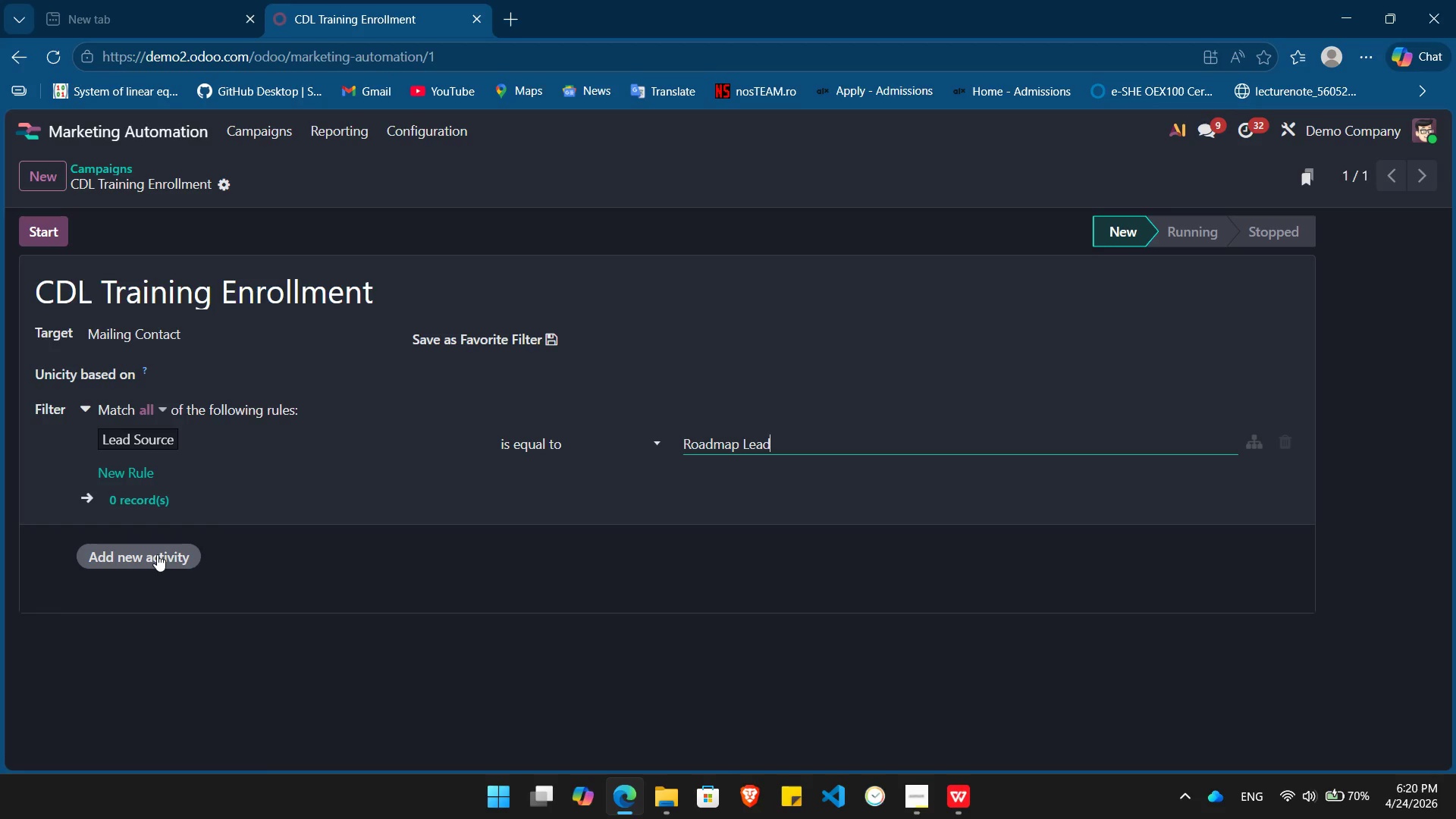 
key(Alt+Tab)
 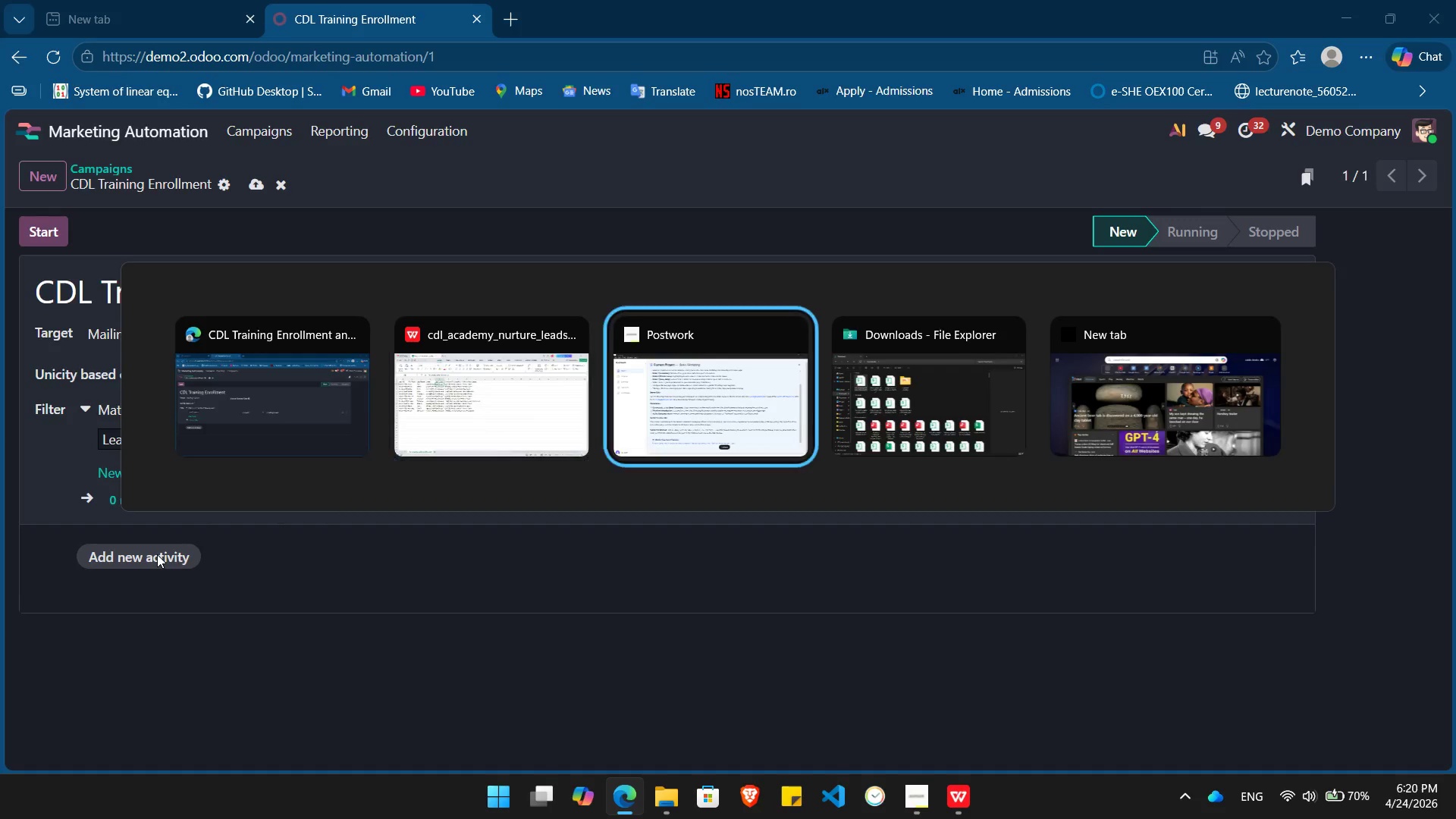 
key(Alt+Tab)